 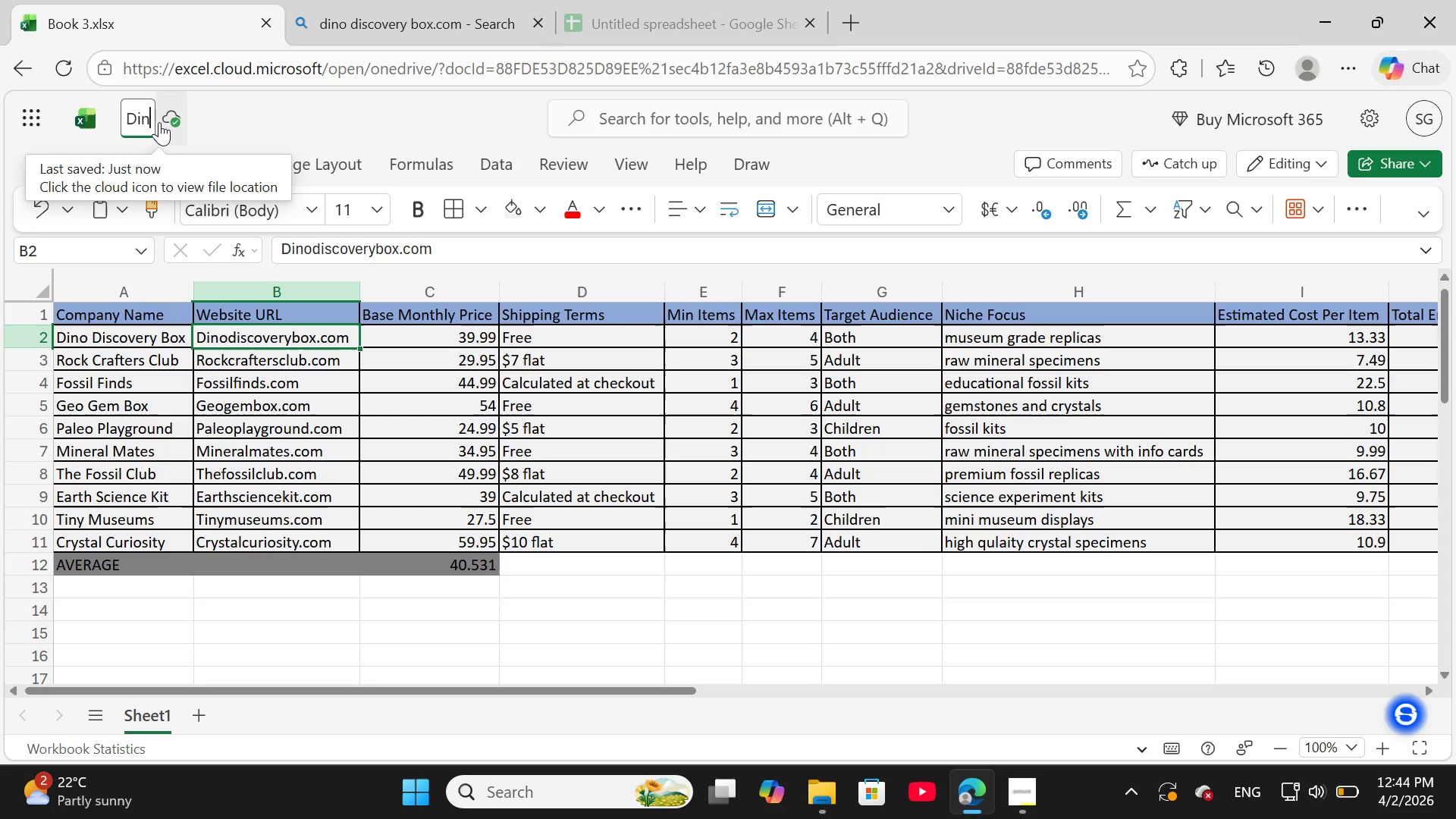 
type(osaur )
 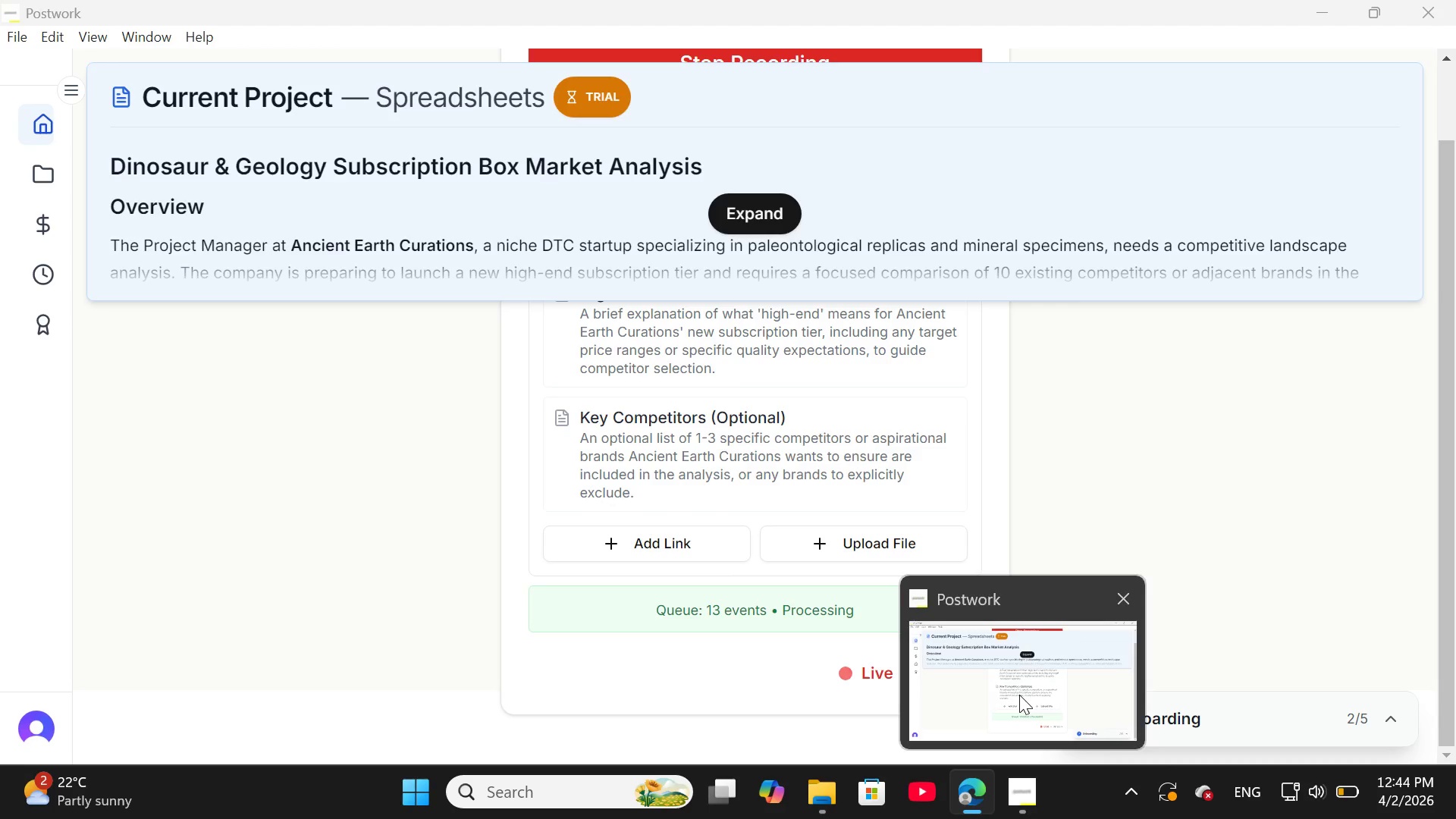 
wait(11.94)
 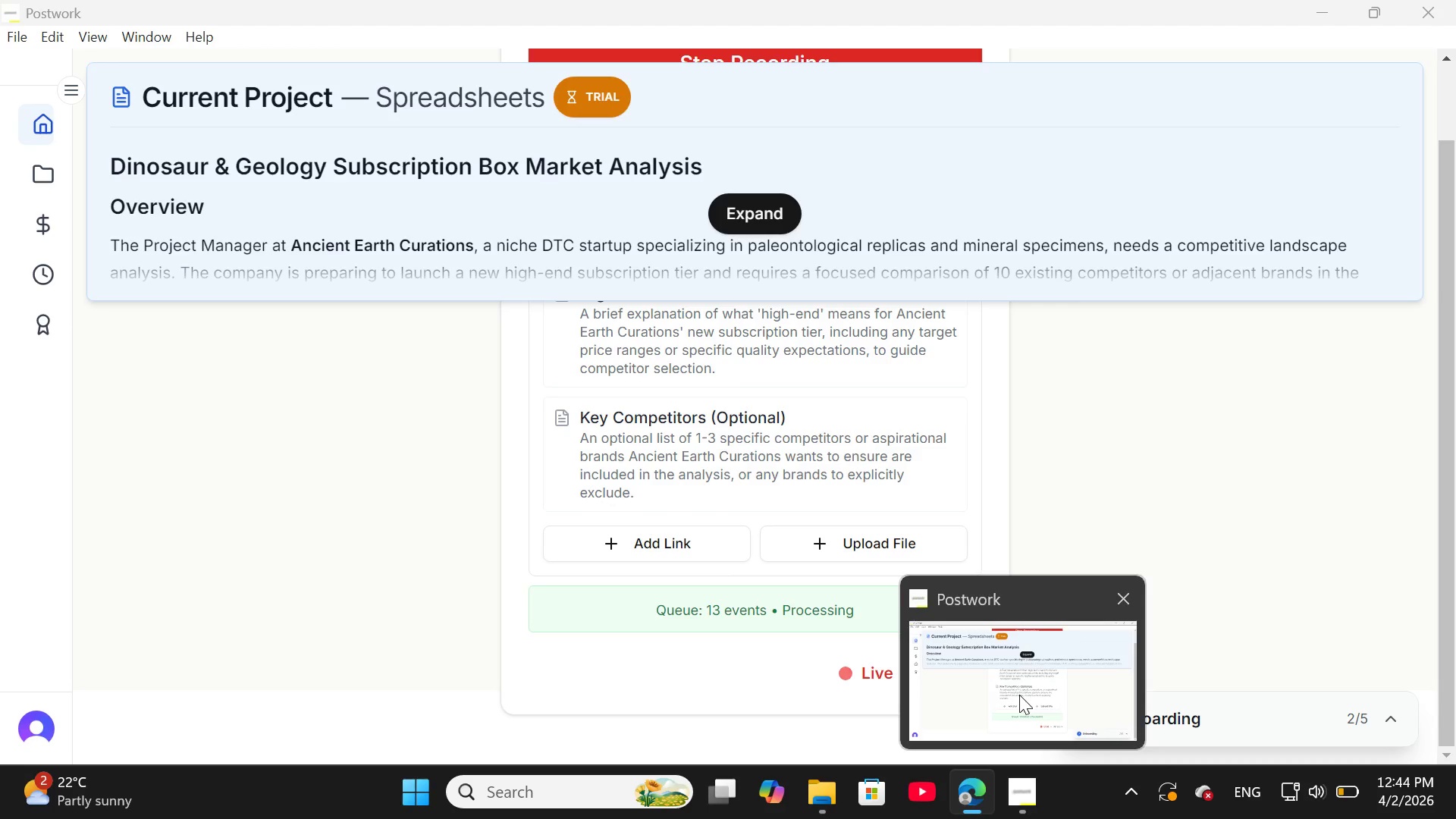 
type(and Ge)
 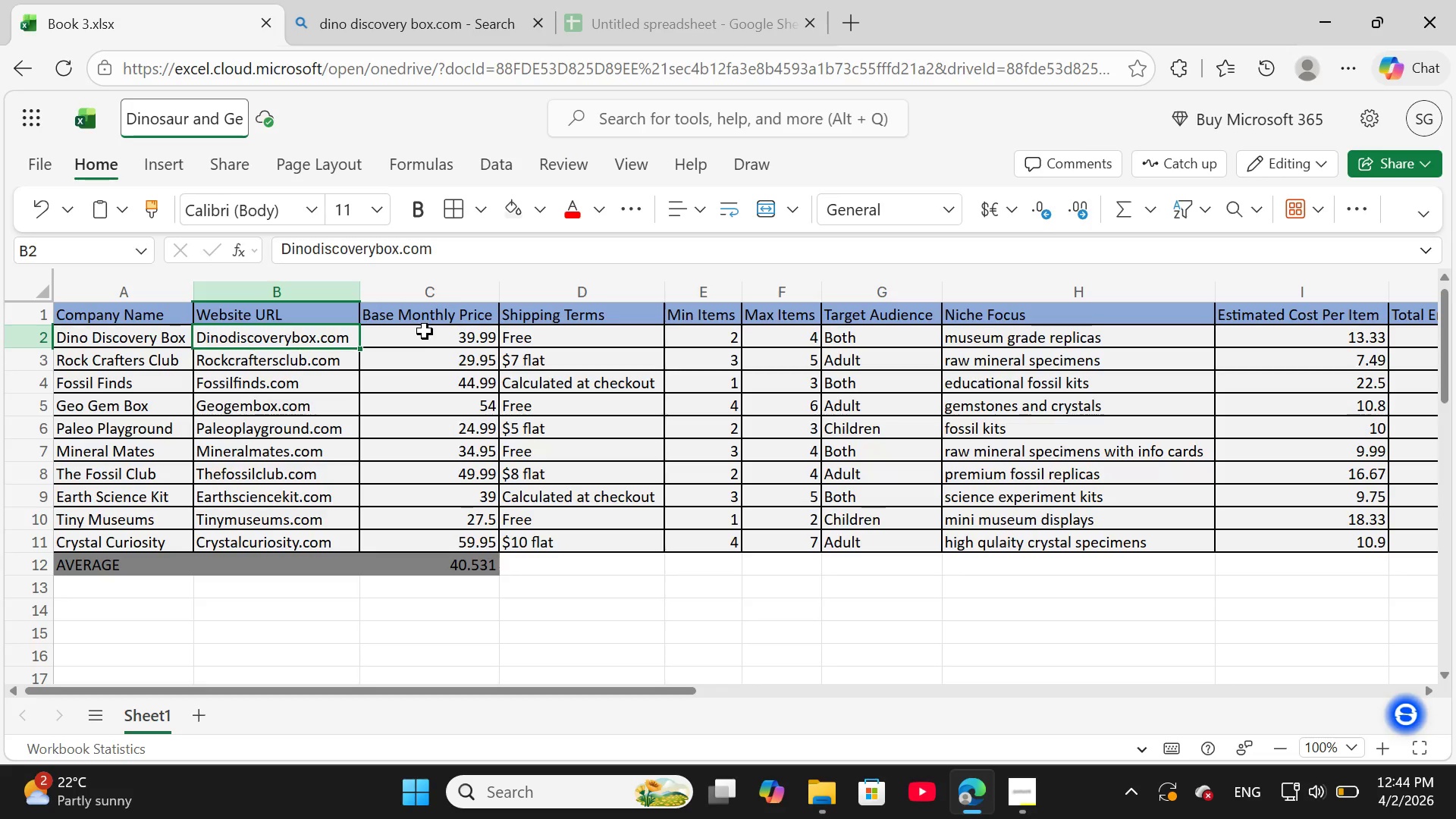 
type(ology Subscriop)
key(Backspace)
key(Backspace)
type(ption )
 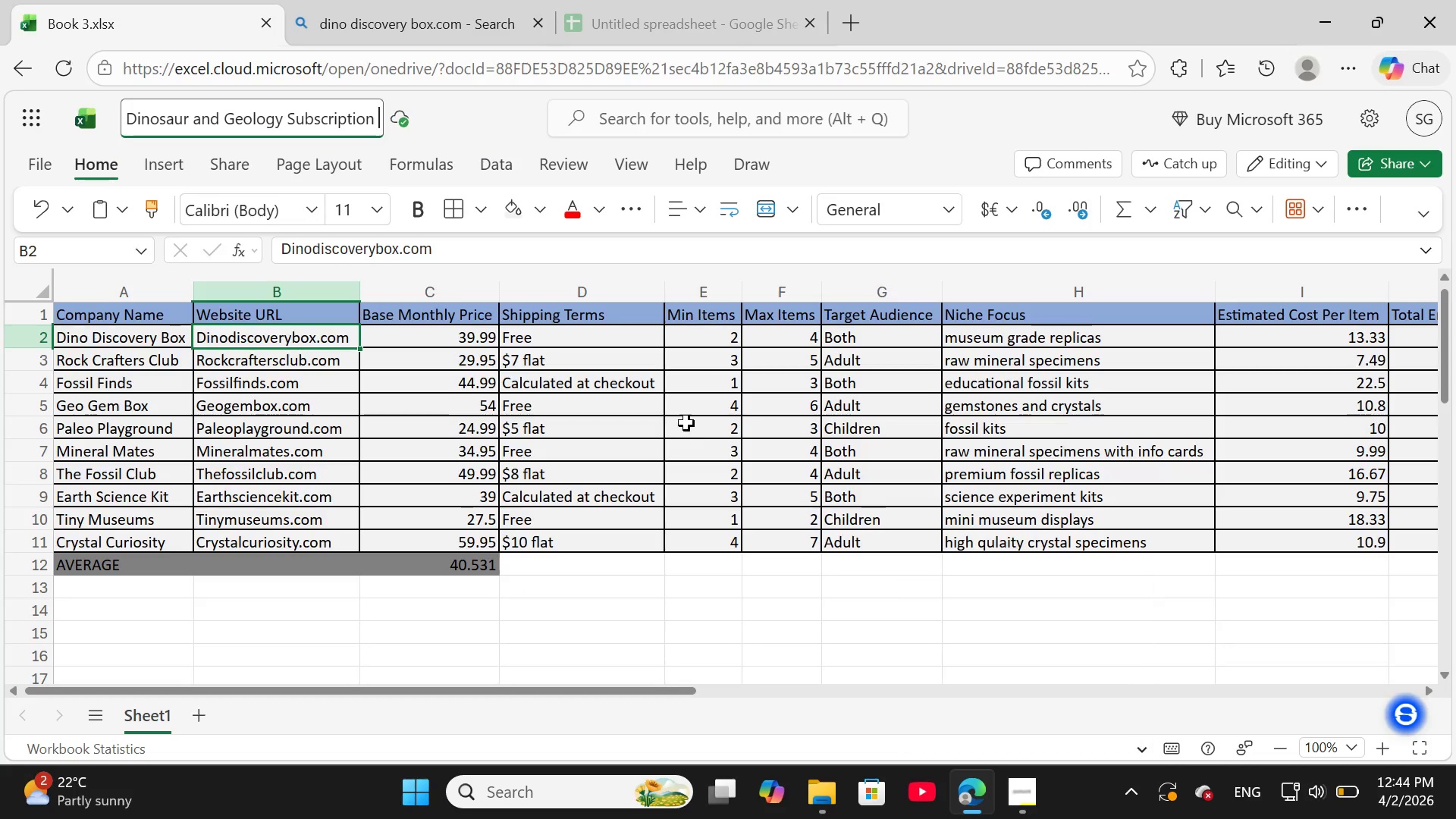 
wait(6.28)
 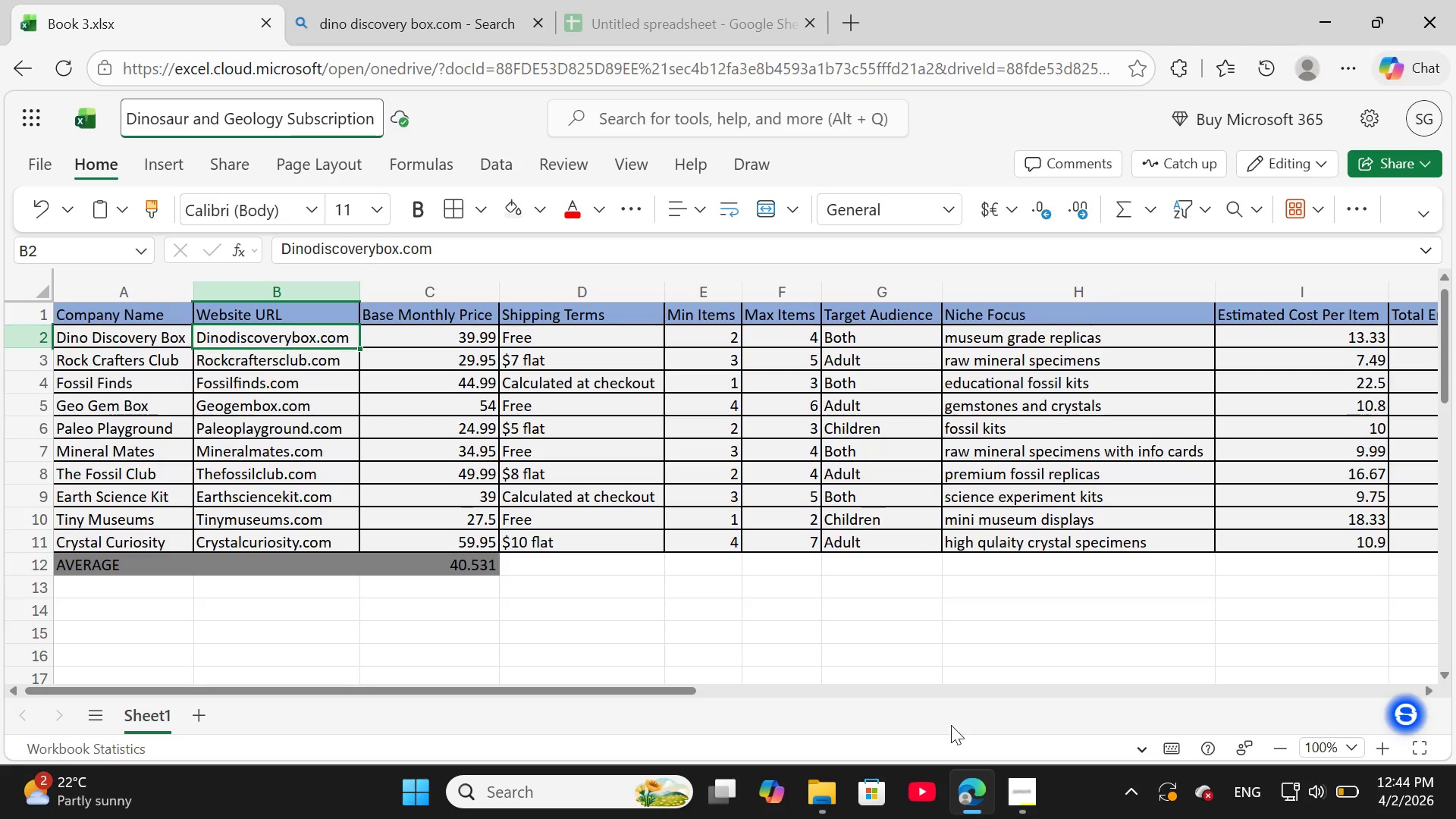 
type(Box Market Analysis)
 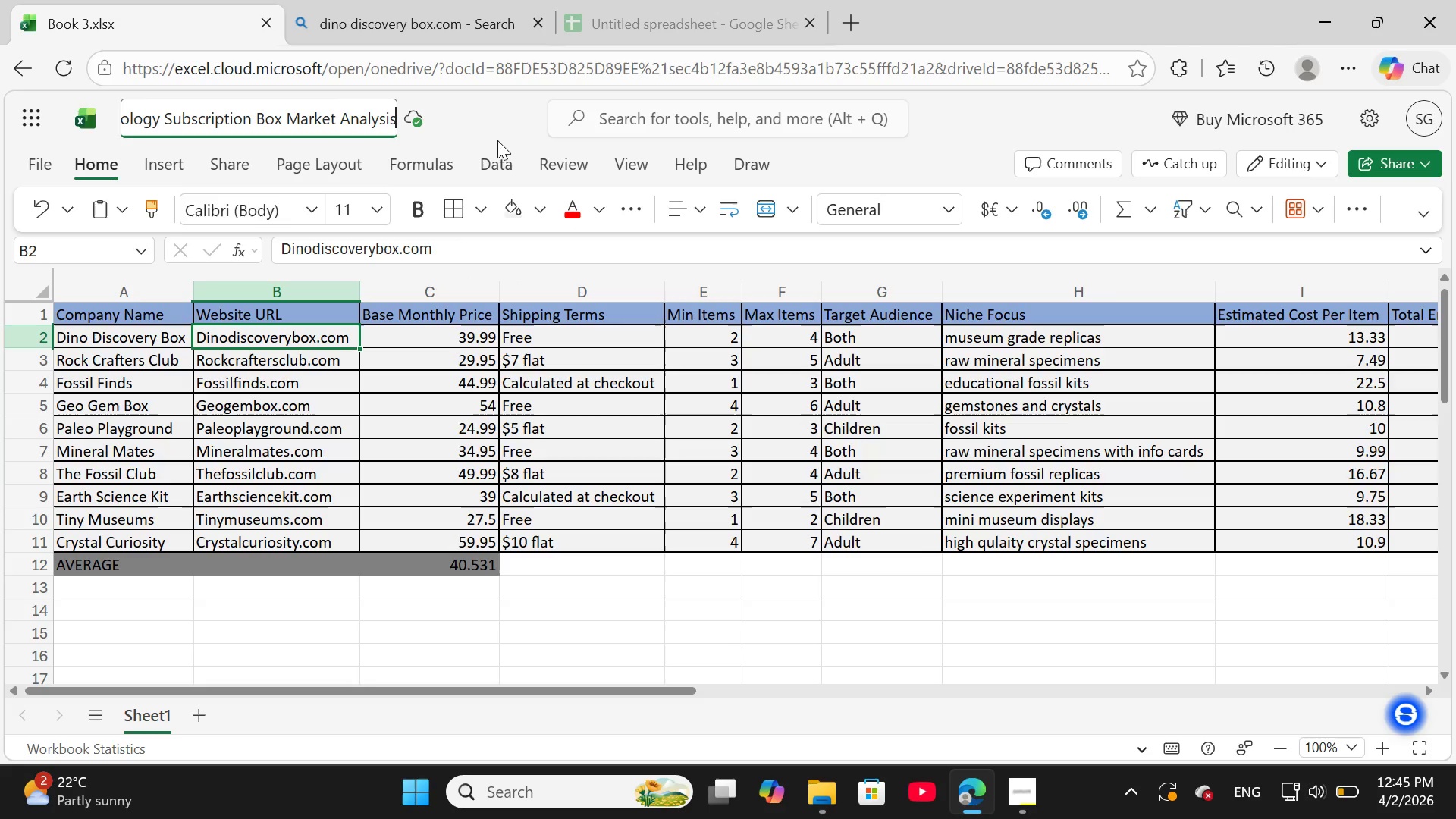 
left_click([477, 124])
 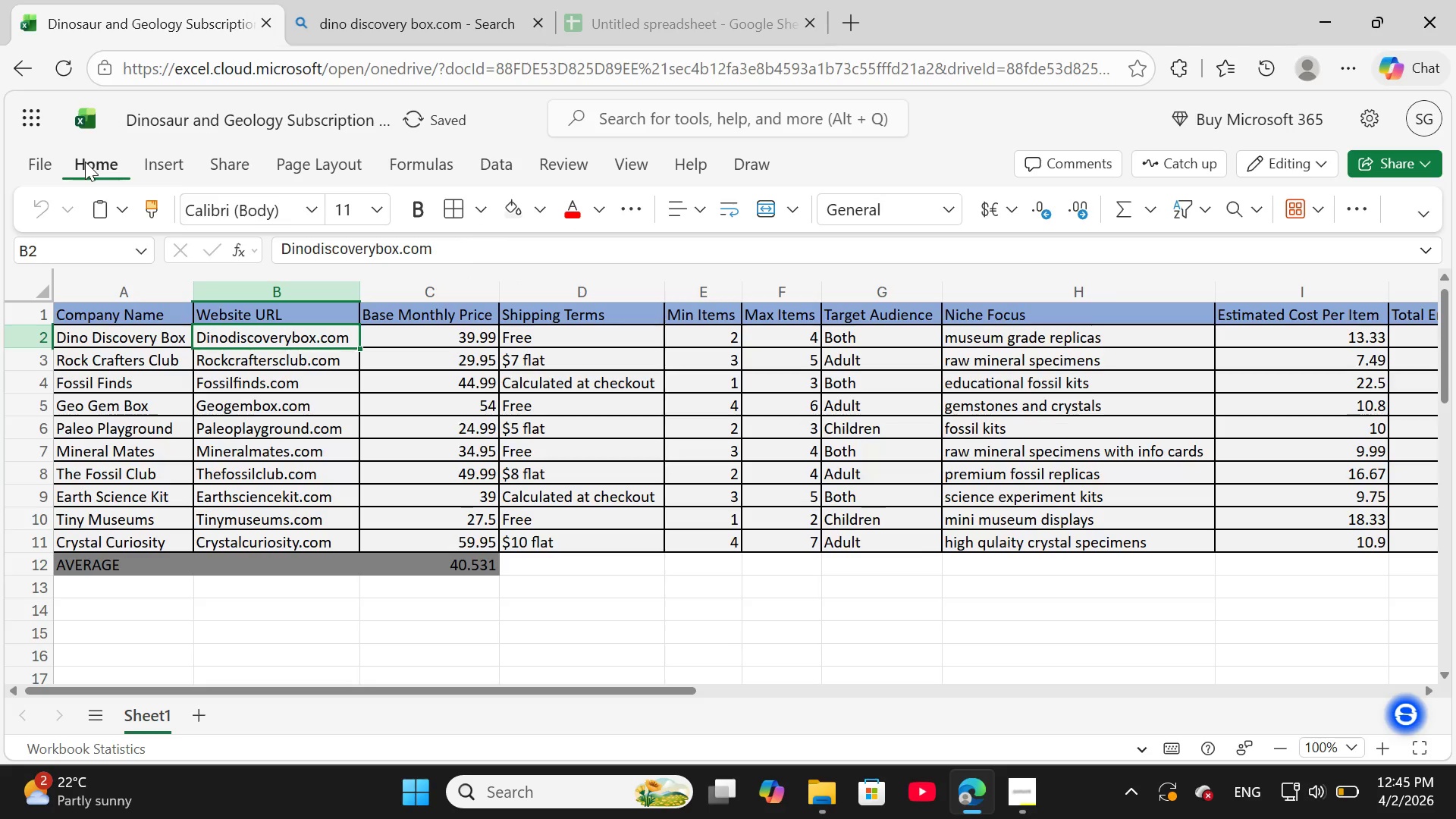 
left_click([34, 118])
 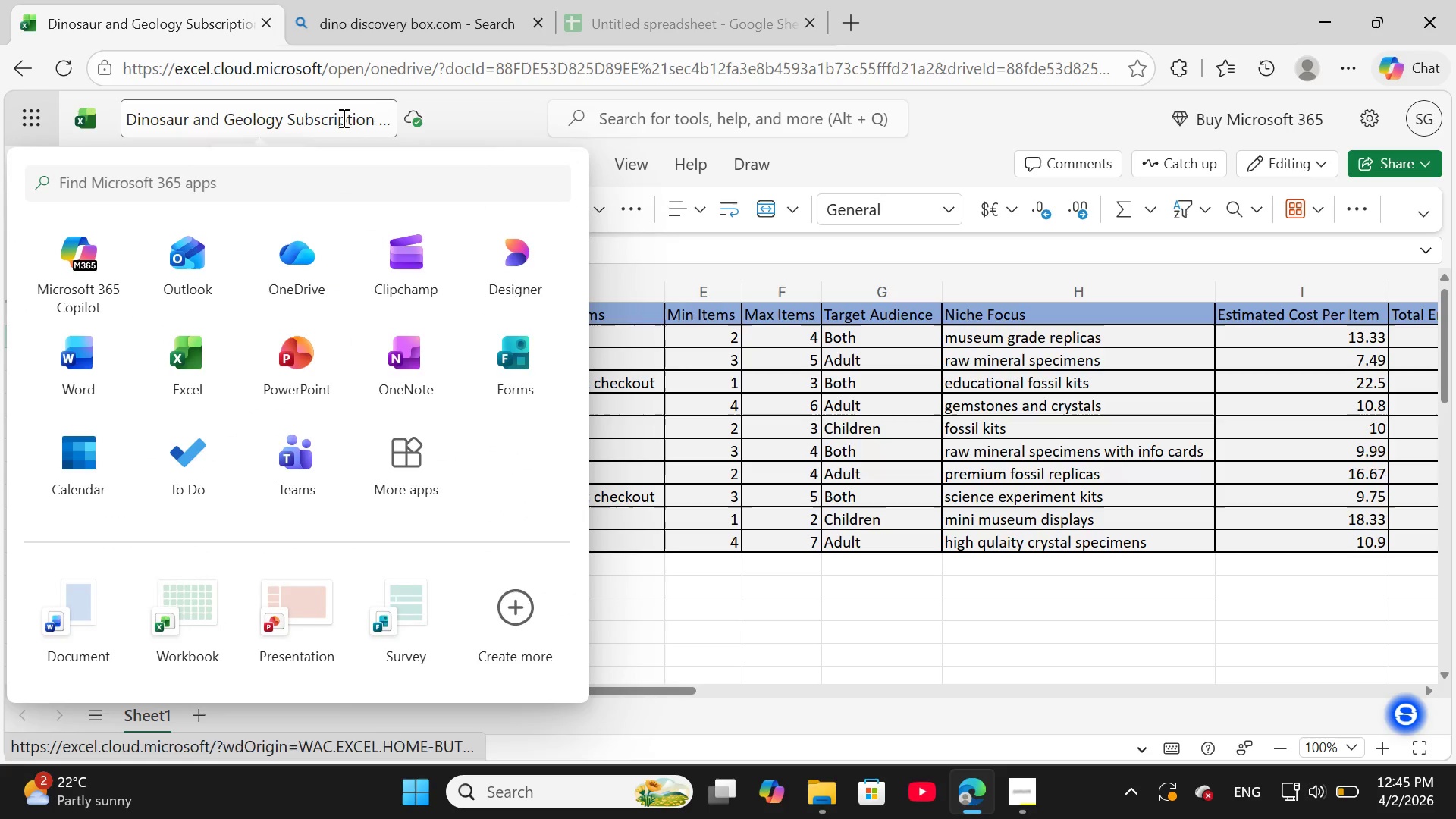 
left_click([472, 123])
 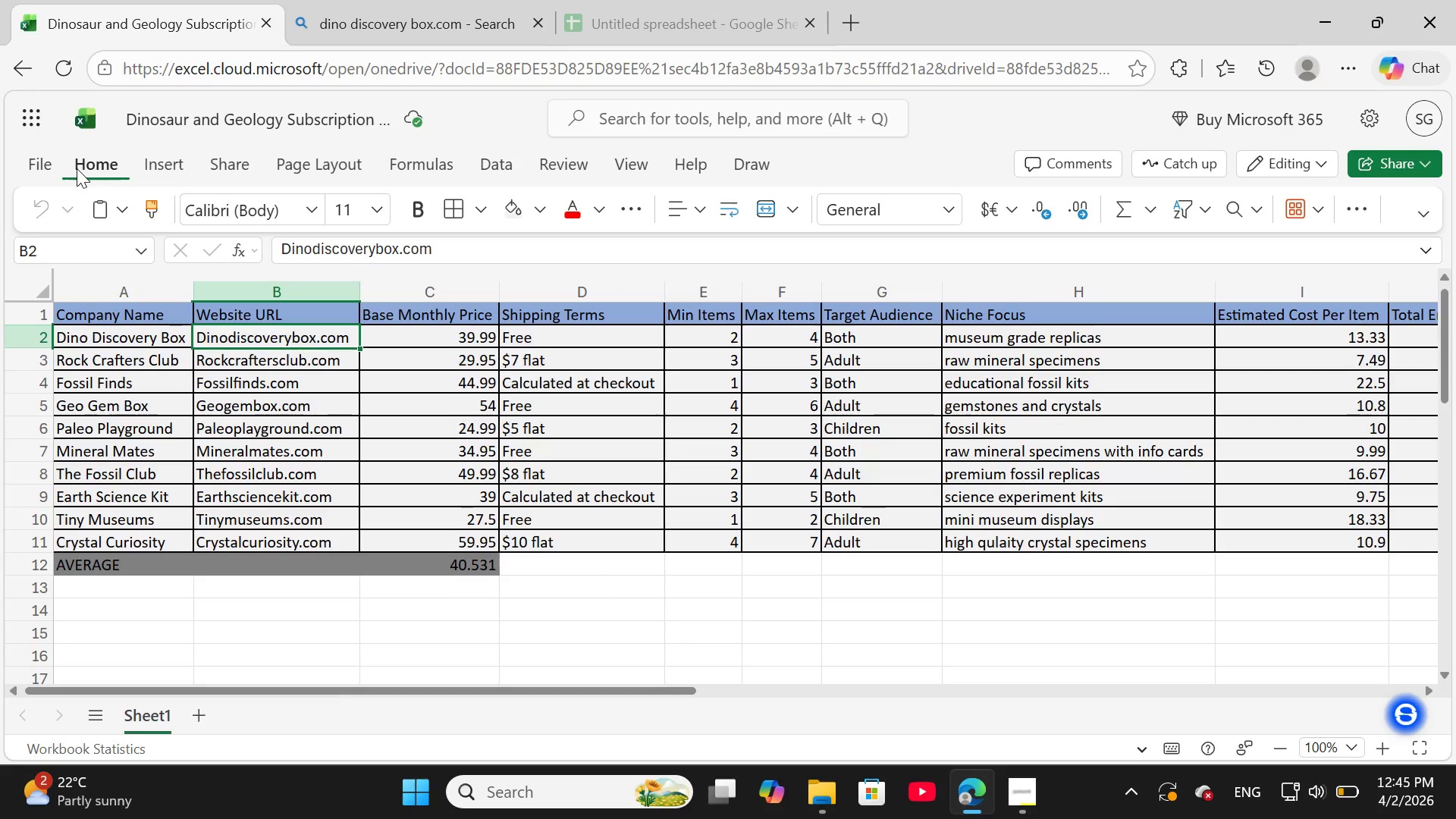 
left_click([40, 168])
 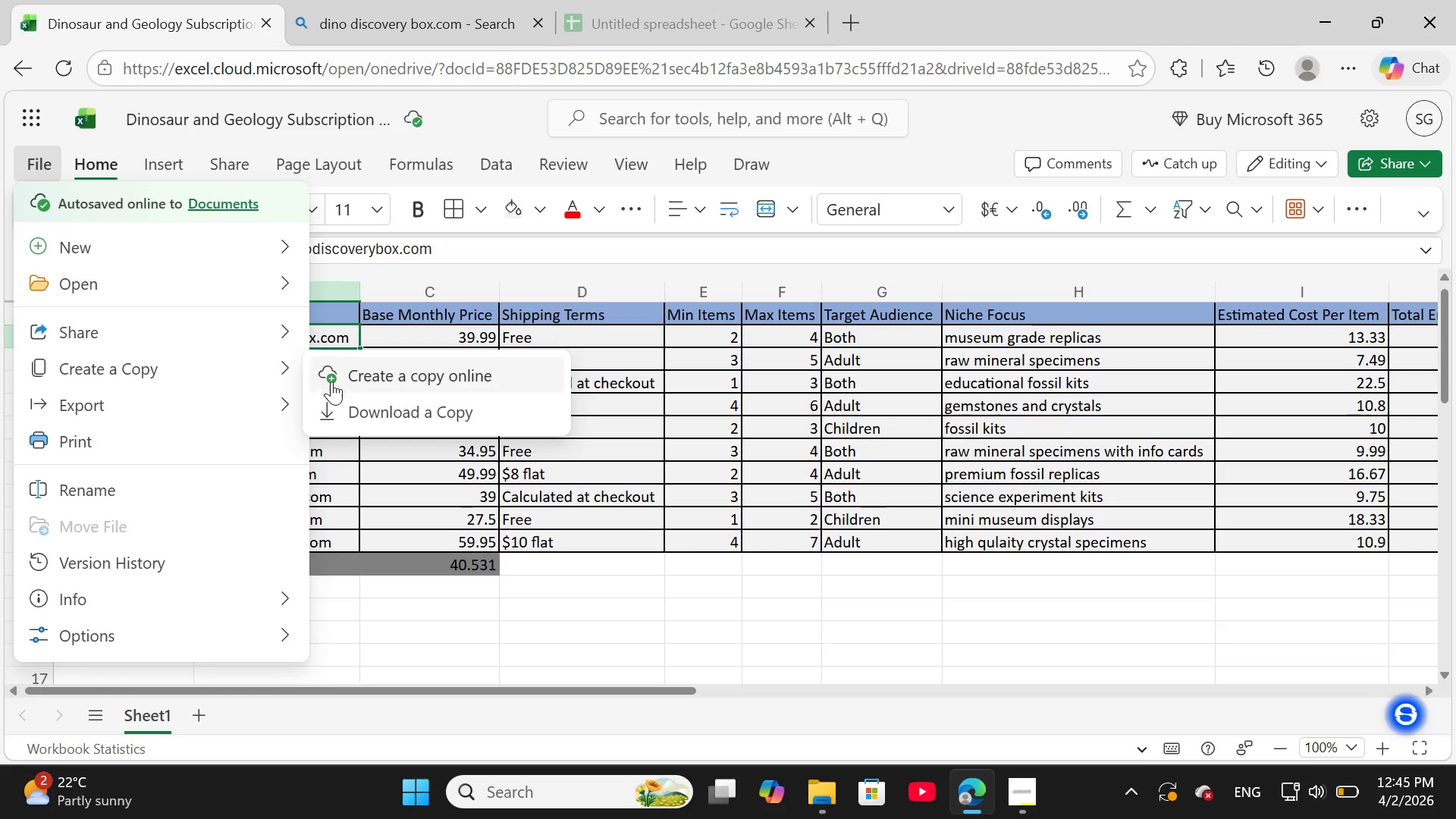 
left_click([362, 409])
 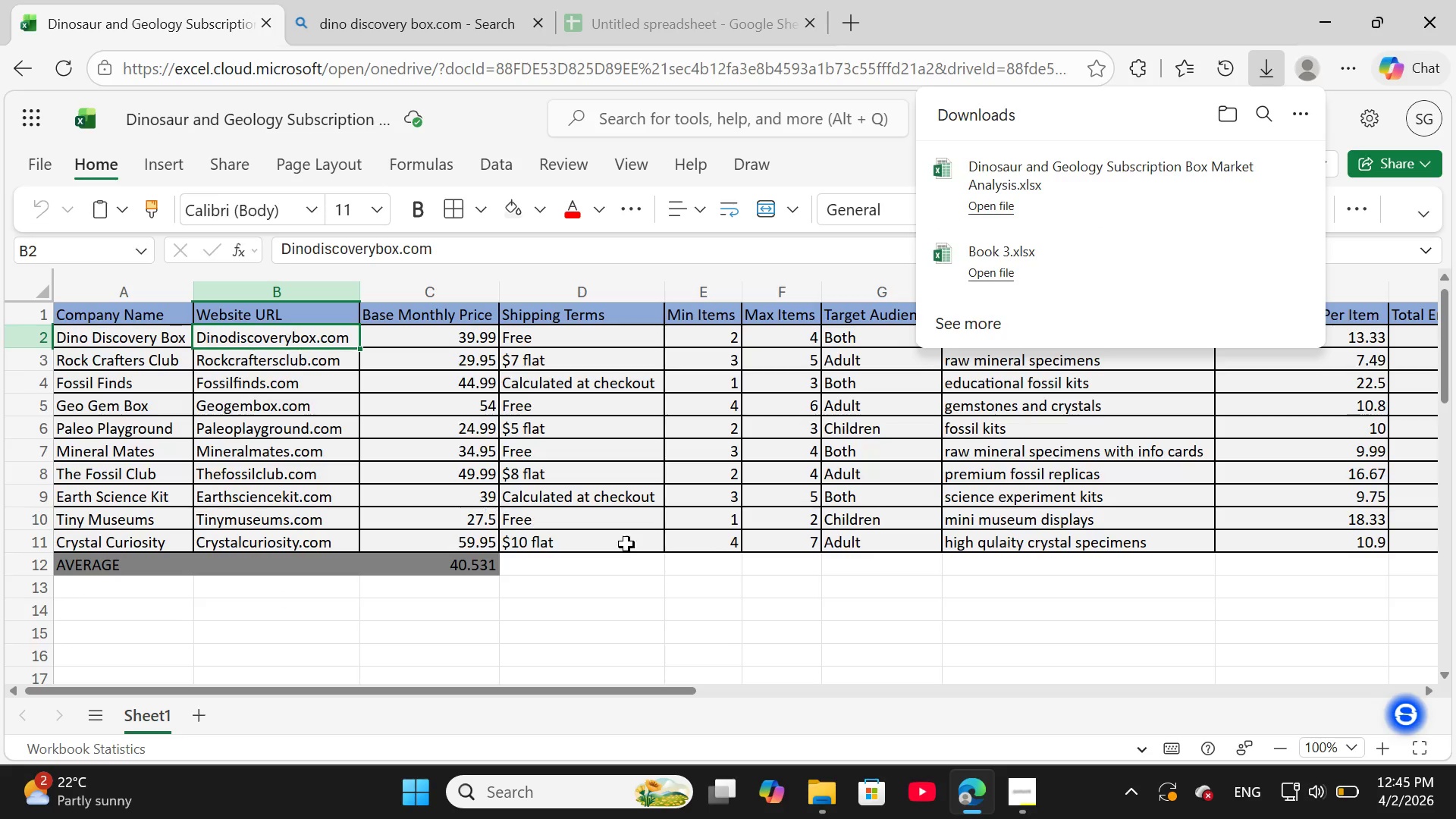 
wait(6.33)
 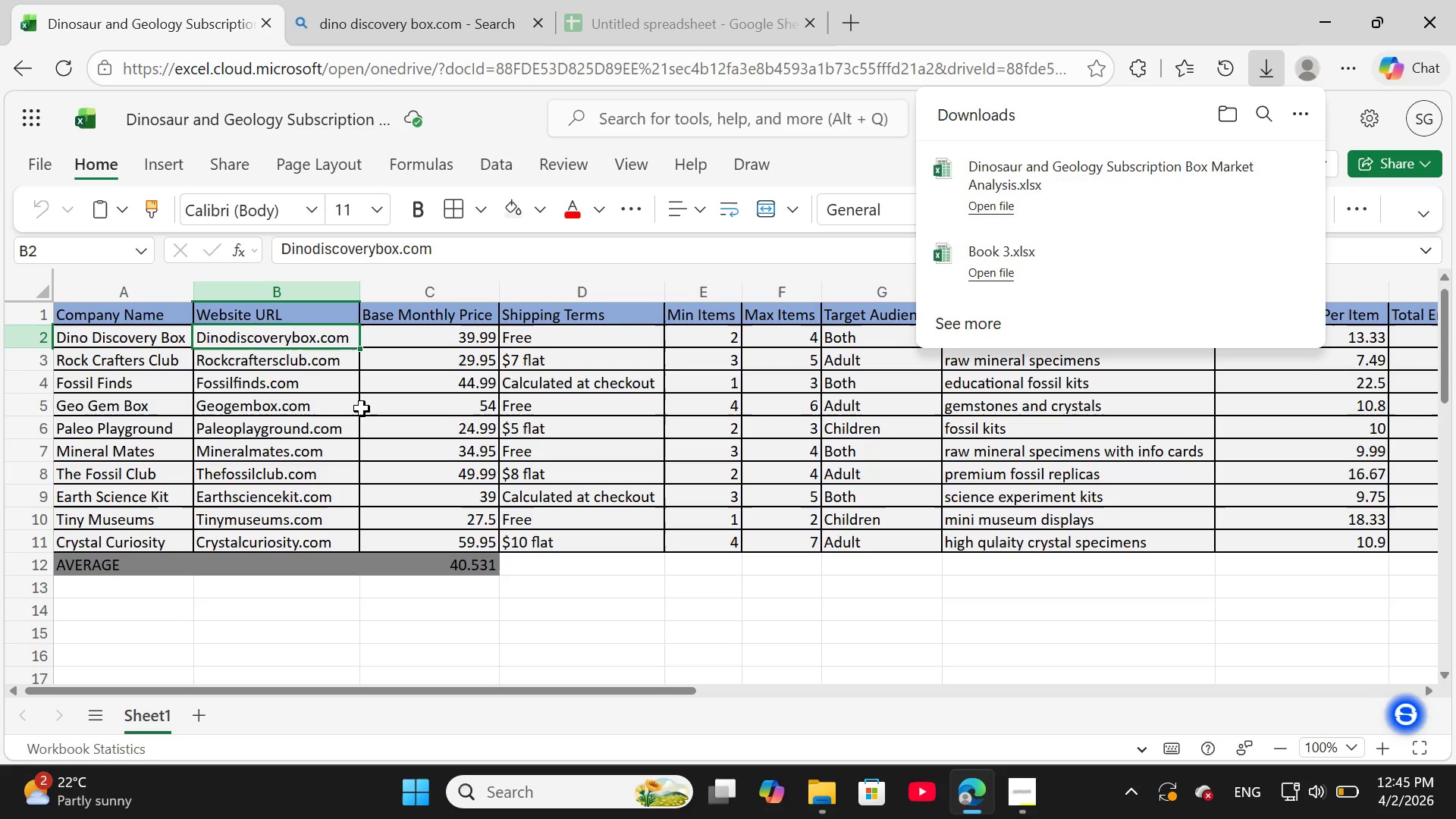 
left_click([1021, 708])